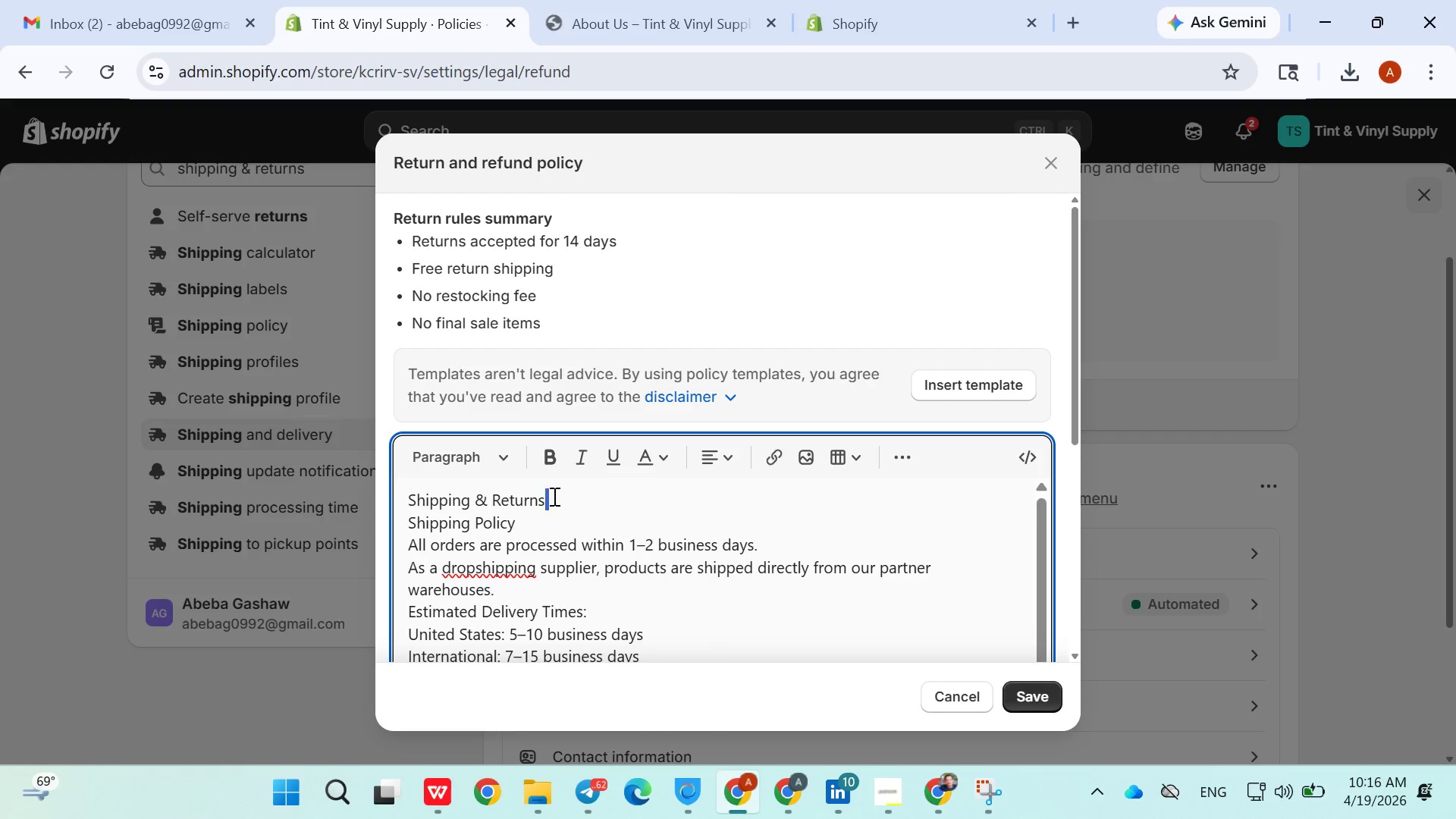 
left_click_drag(start_coordinate=[553, 496], to_coordinate=[398, 496])
 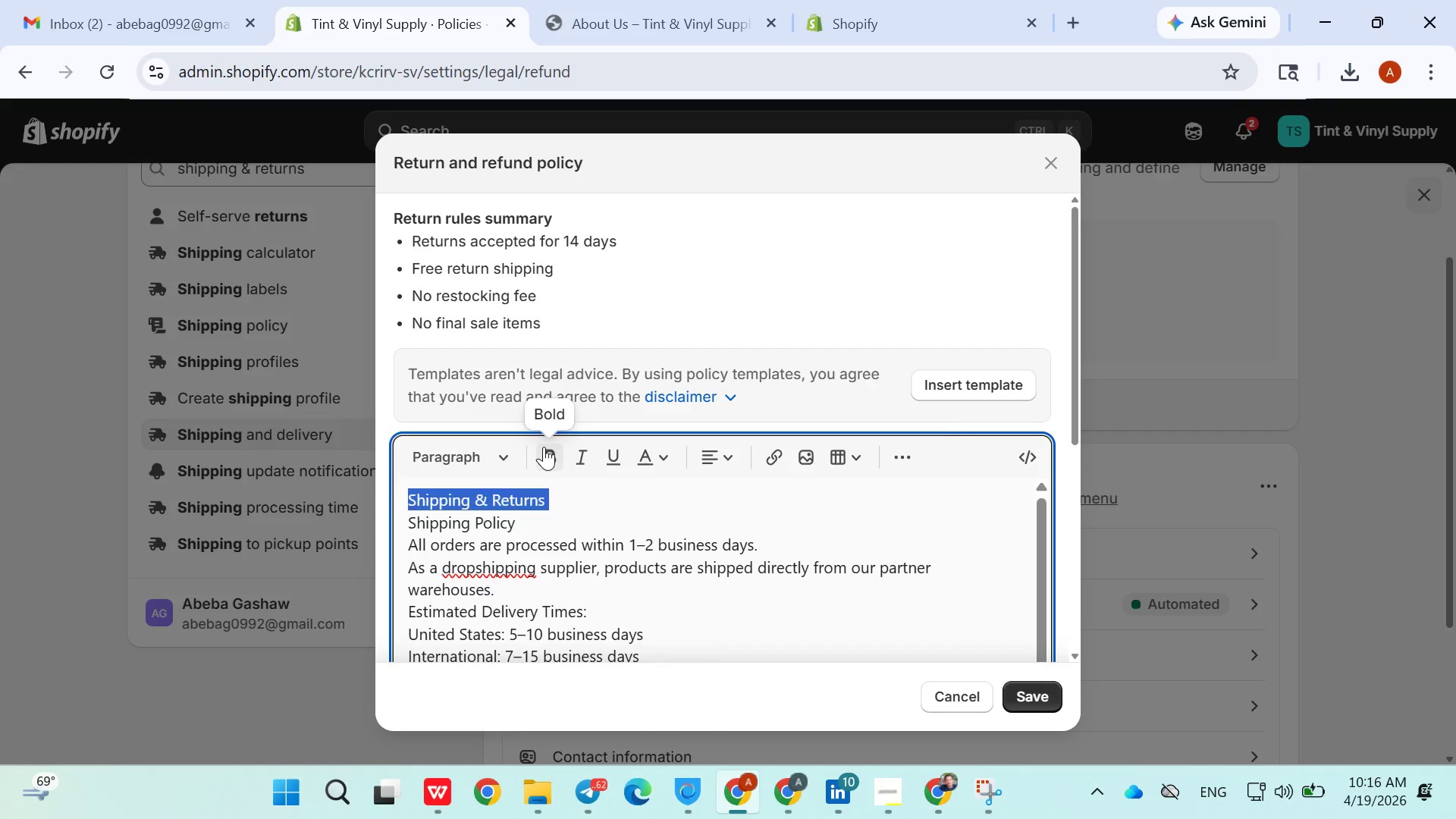 
left_click([544, 447])
 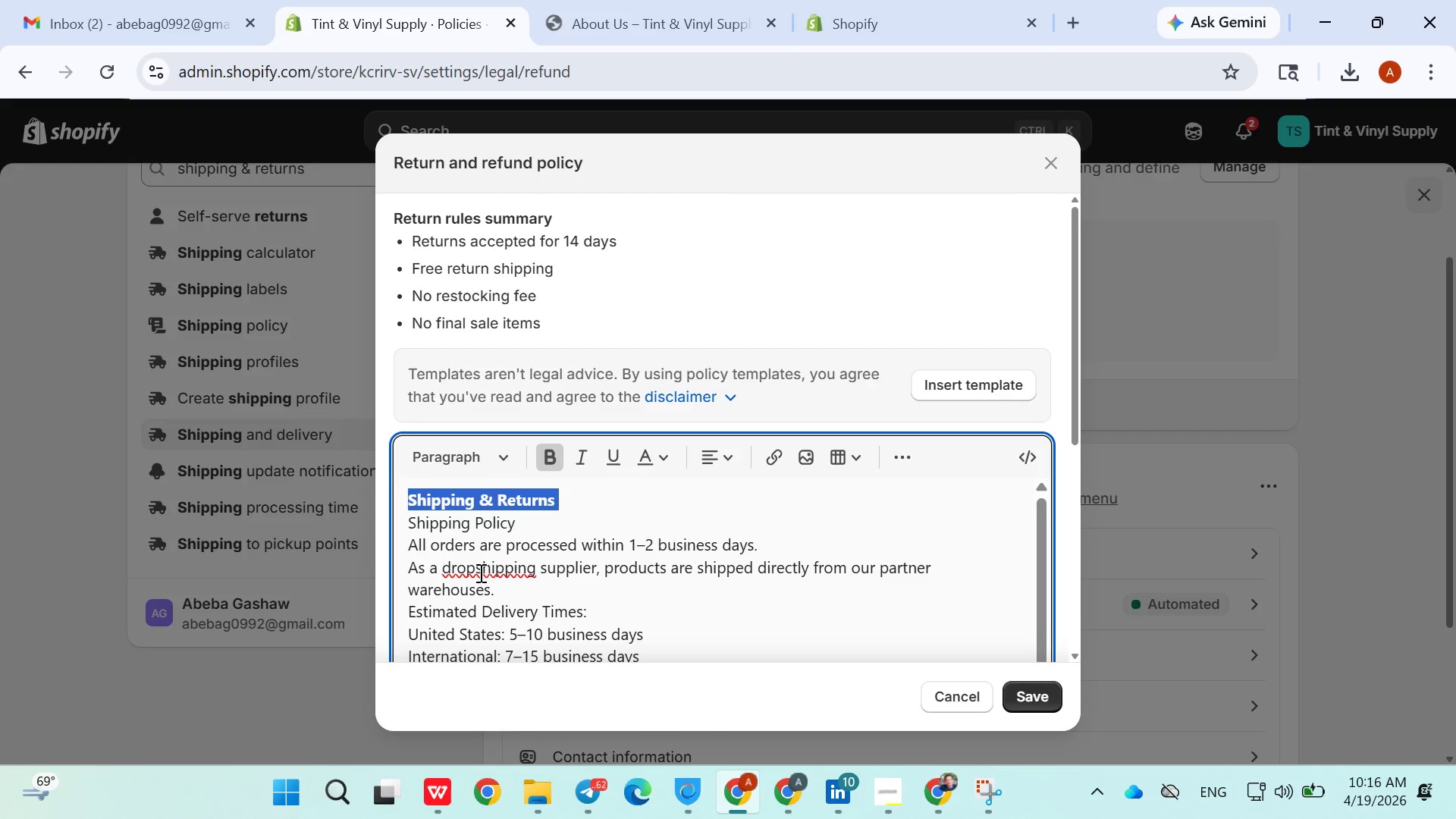 
left_click([479, 574])
 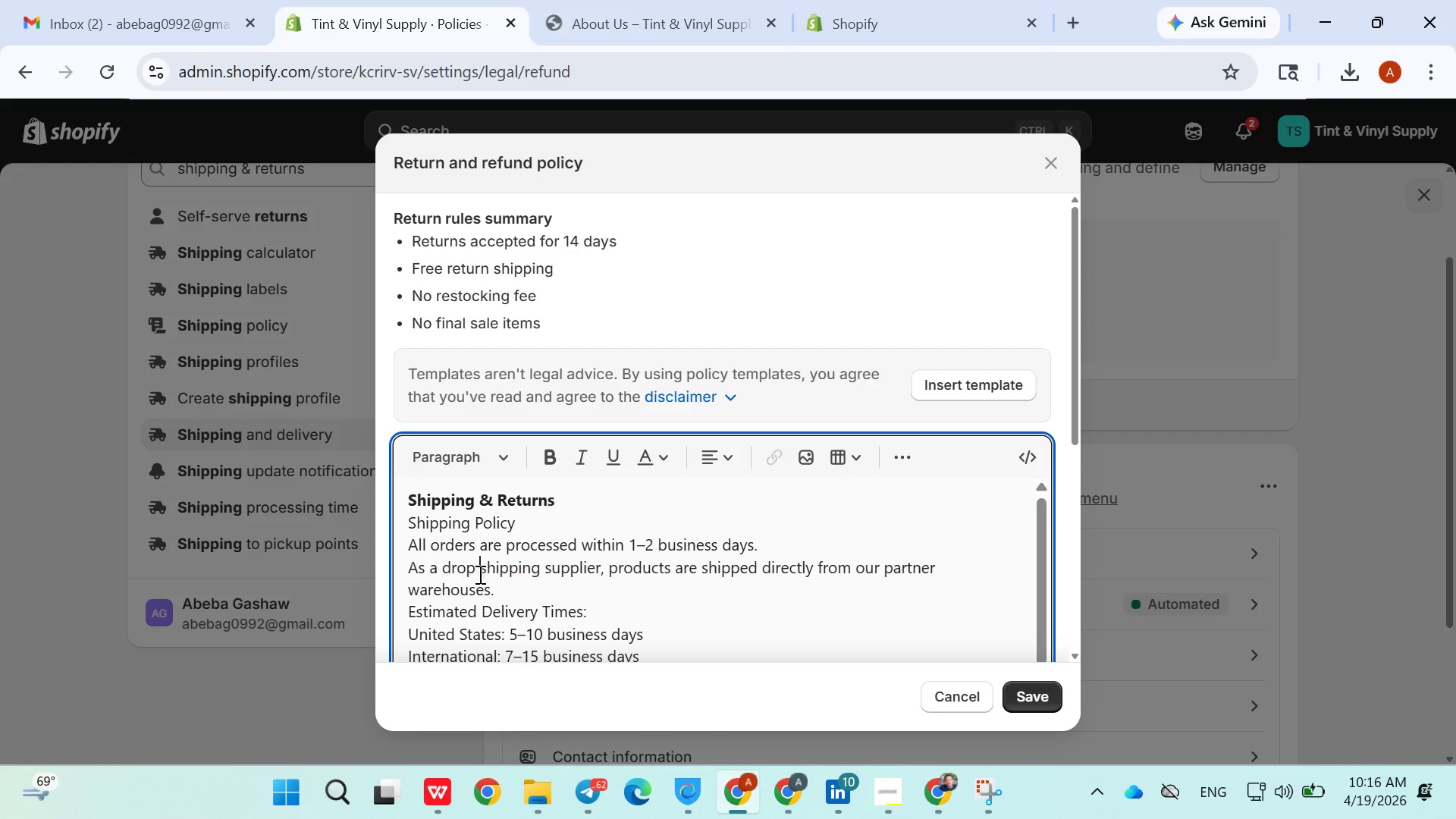 
key(Space)
 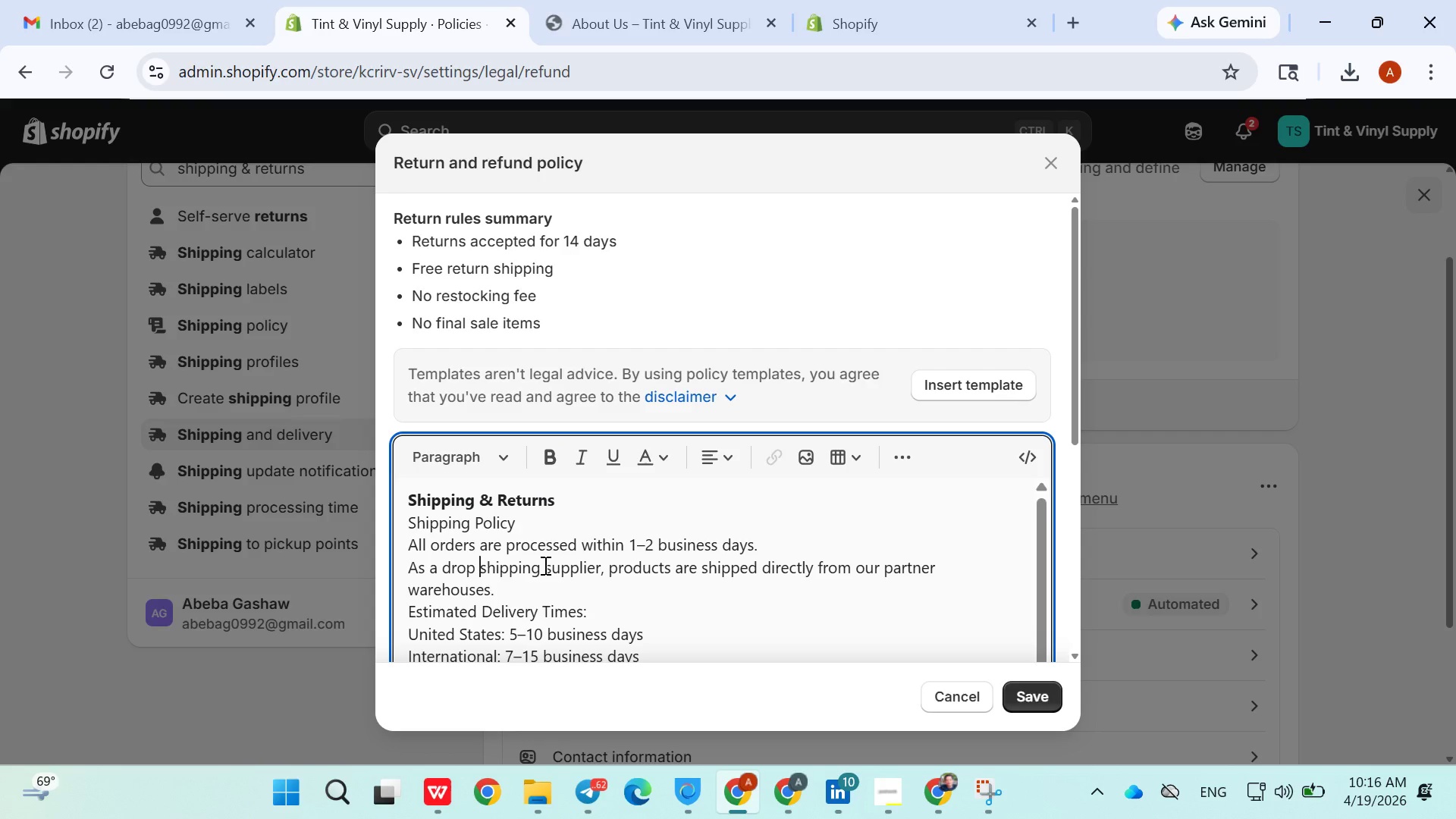 
key(Backspace)
 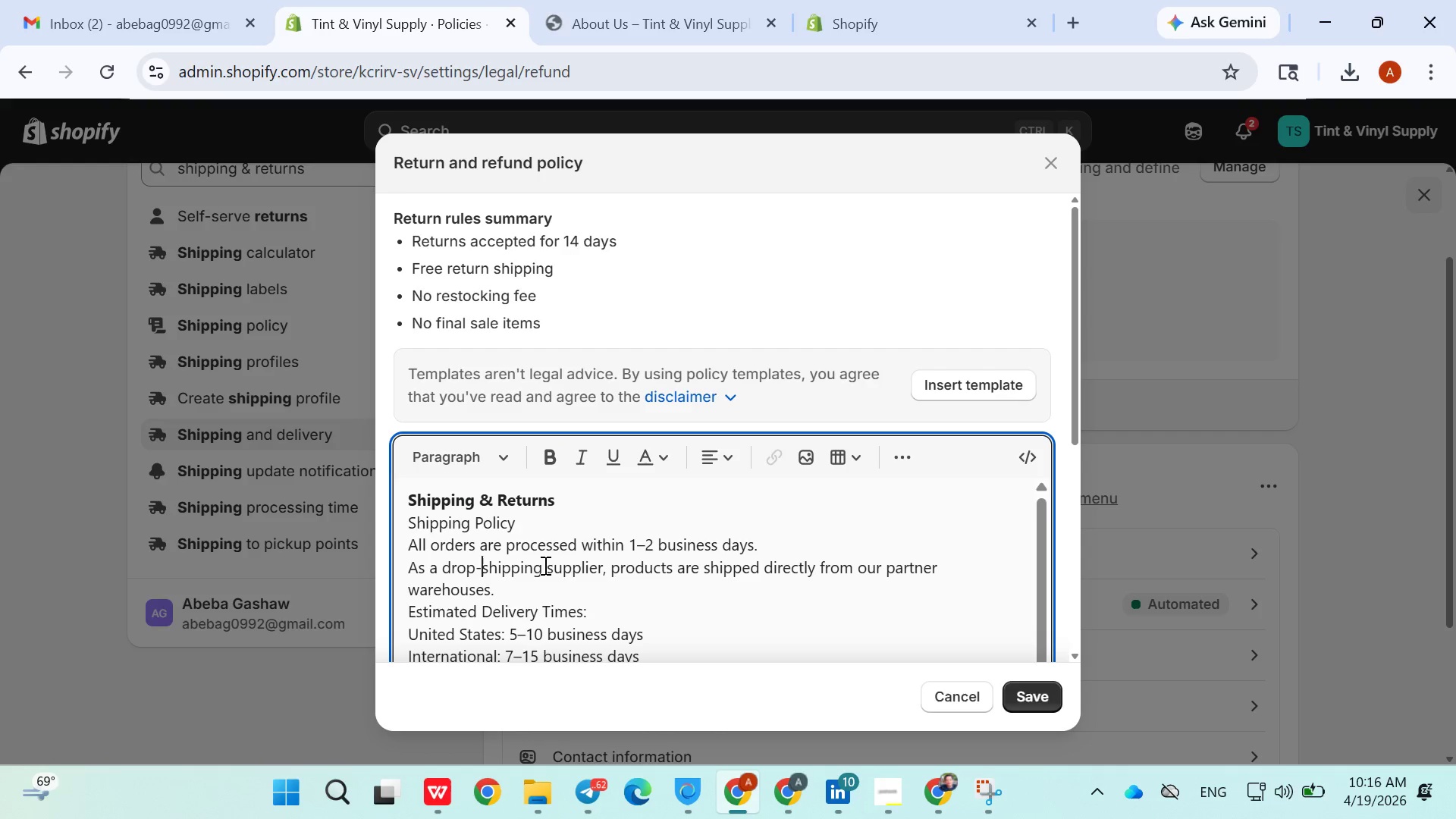 
key(Minus)
 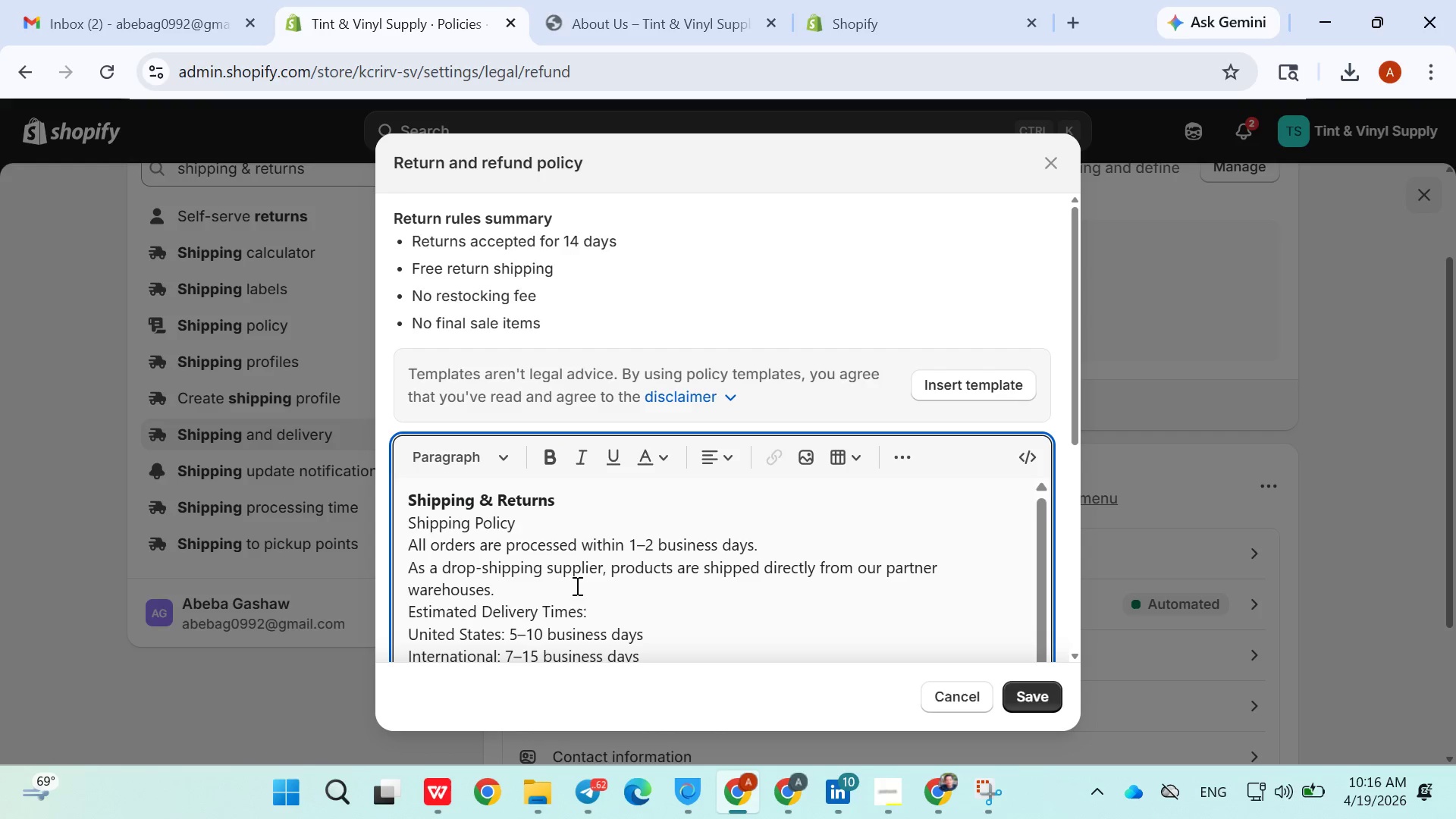 
left_click([578, 588])
 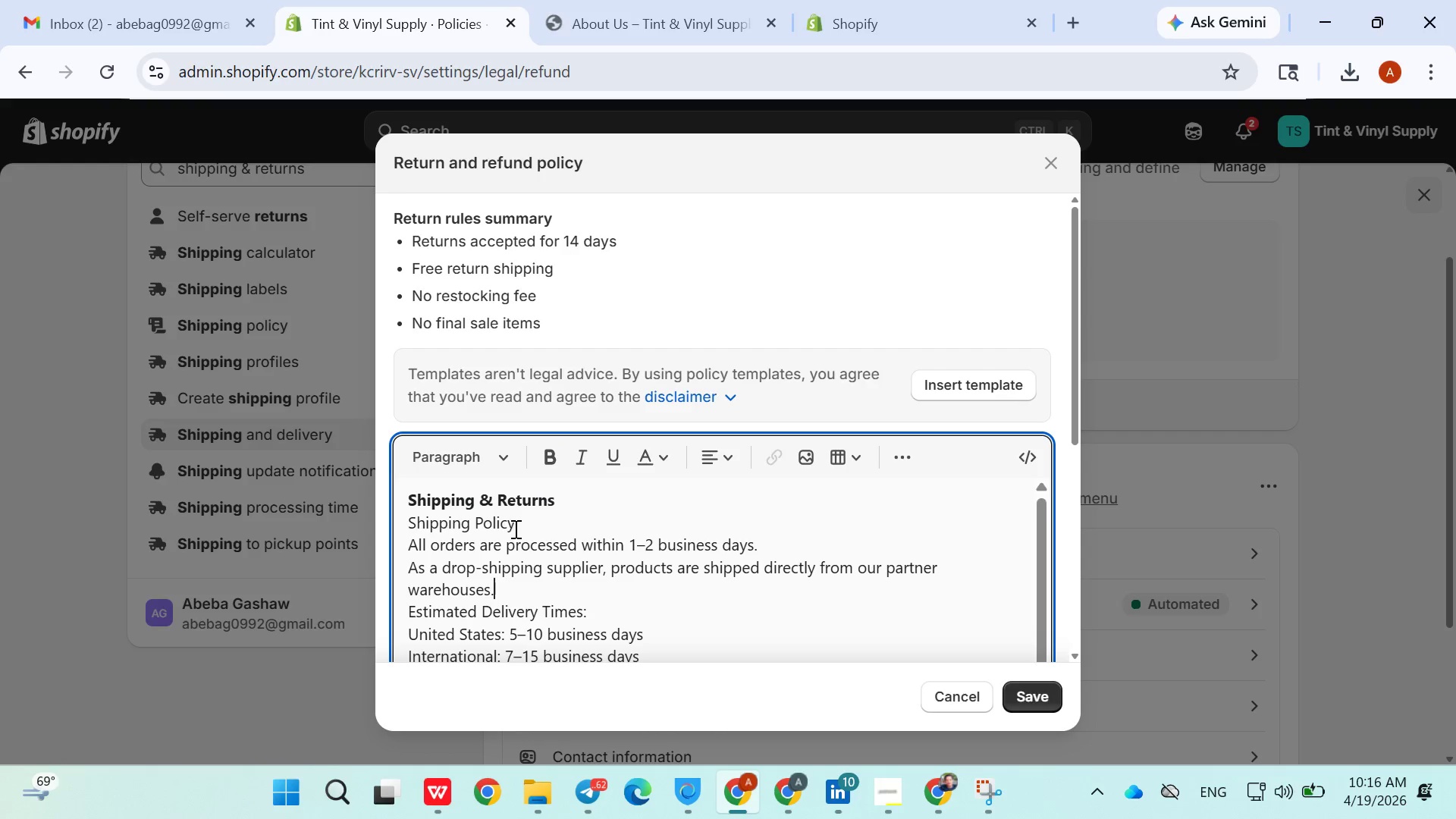 
left_click([516, 529])
 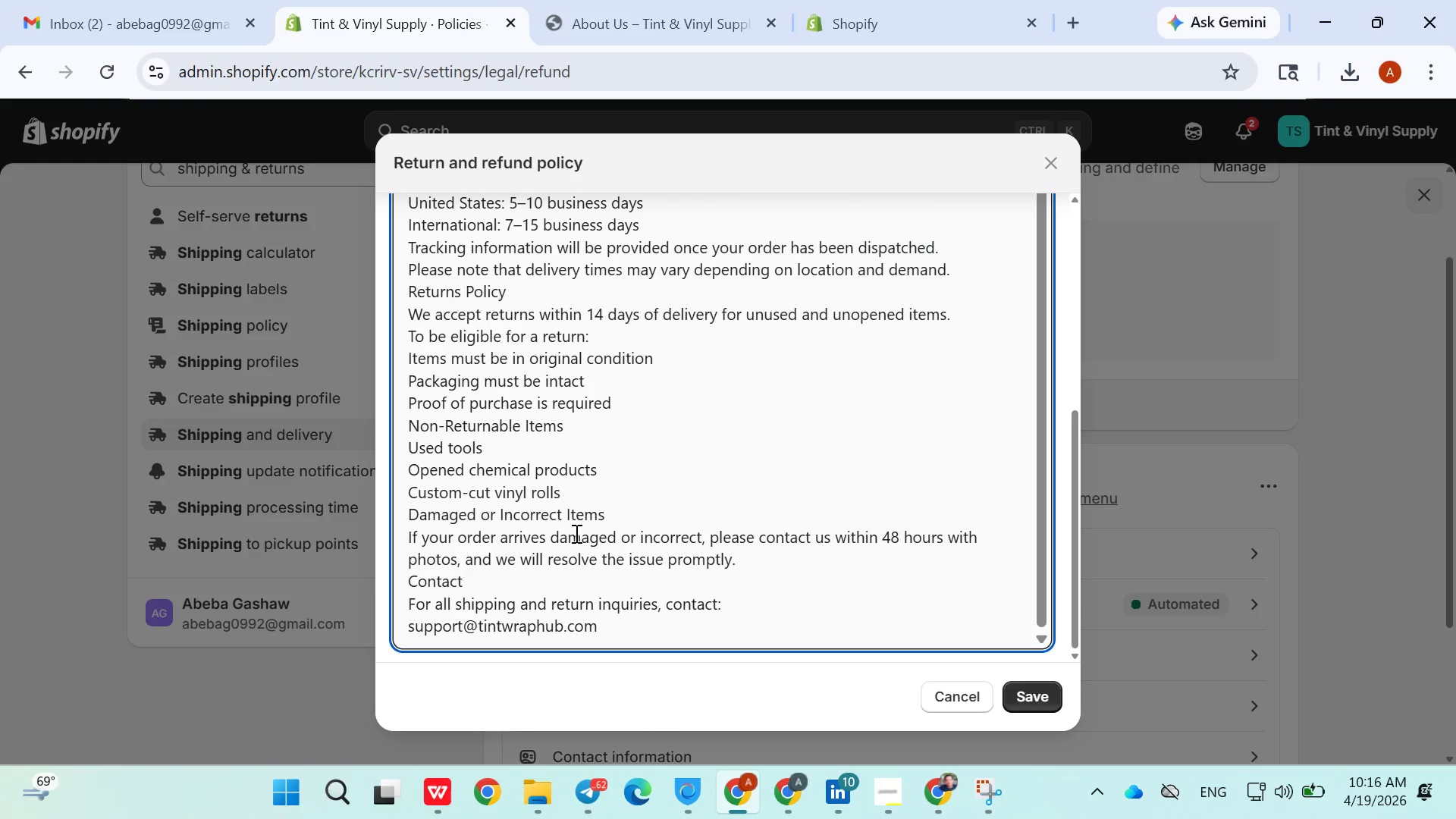 
left_click([474, 578])
 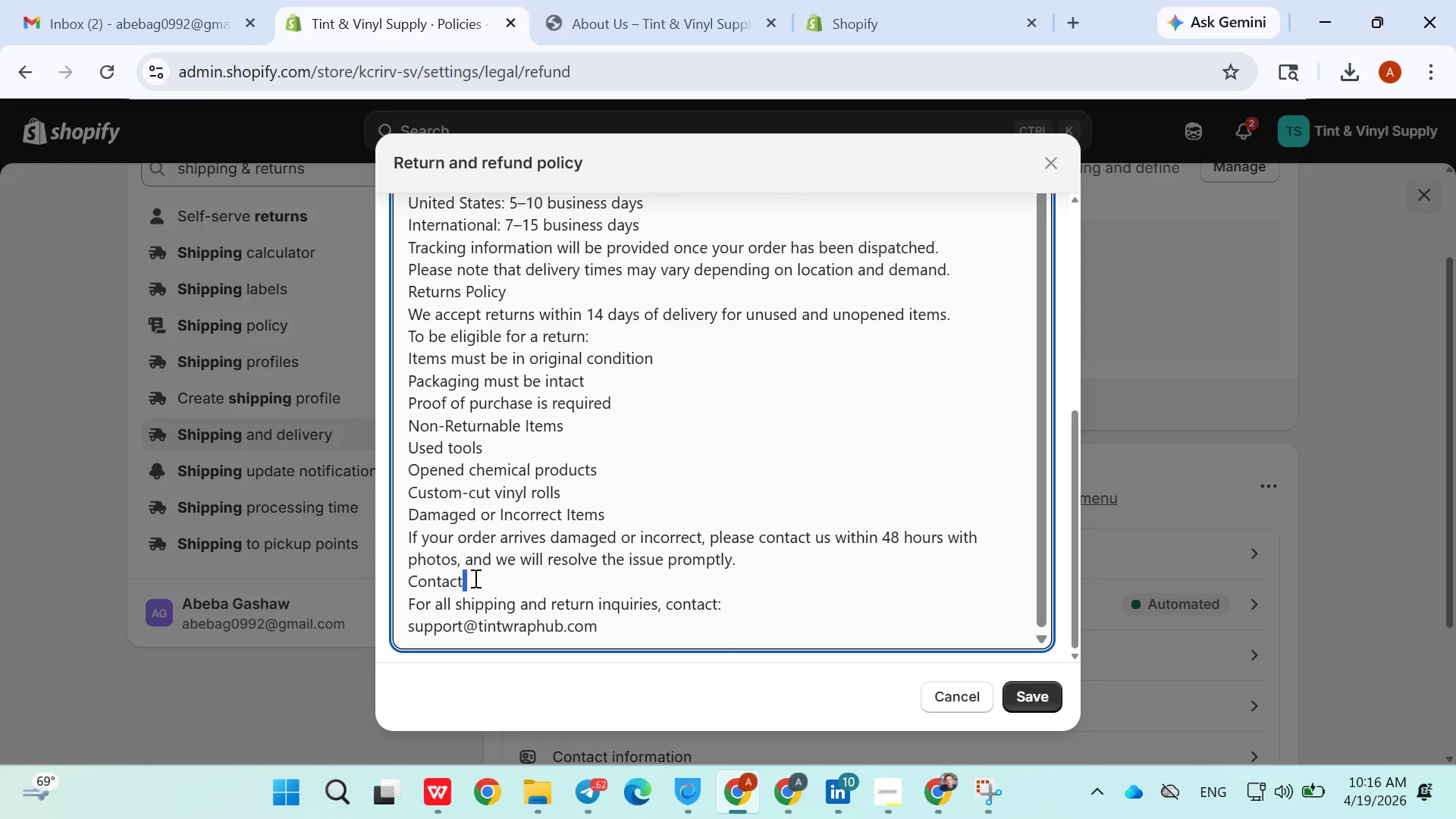 
left_click_drag(start_coordinate=[474, 578], to_coordinate=[385, 585])
 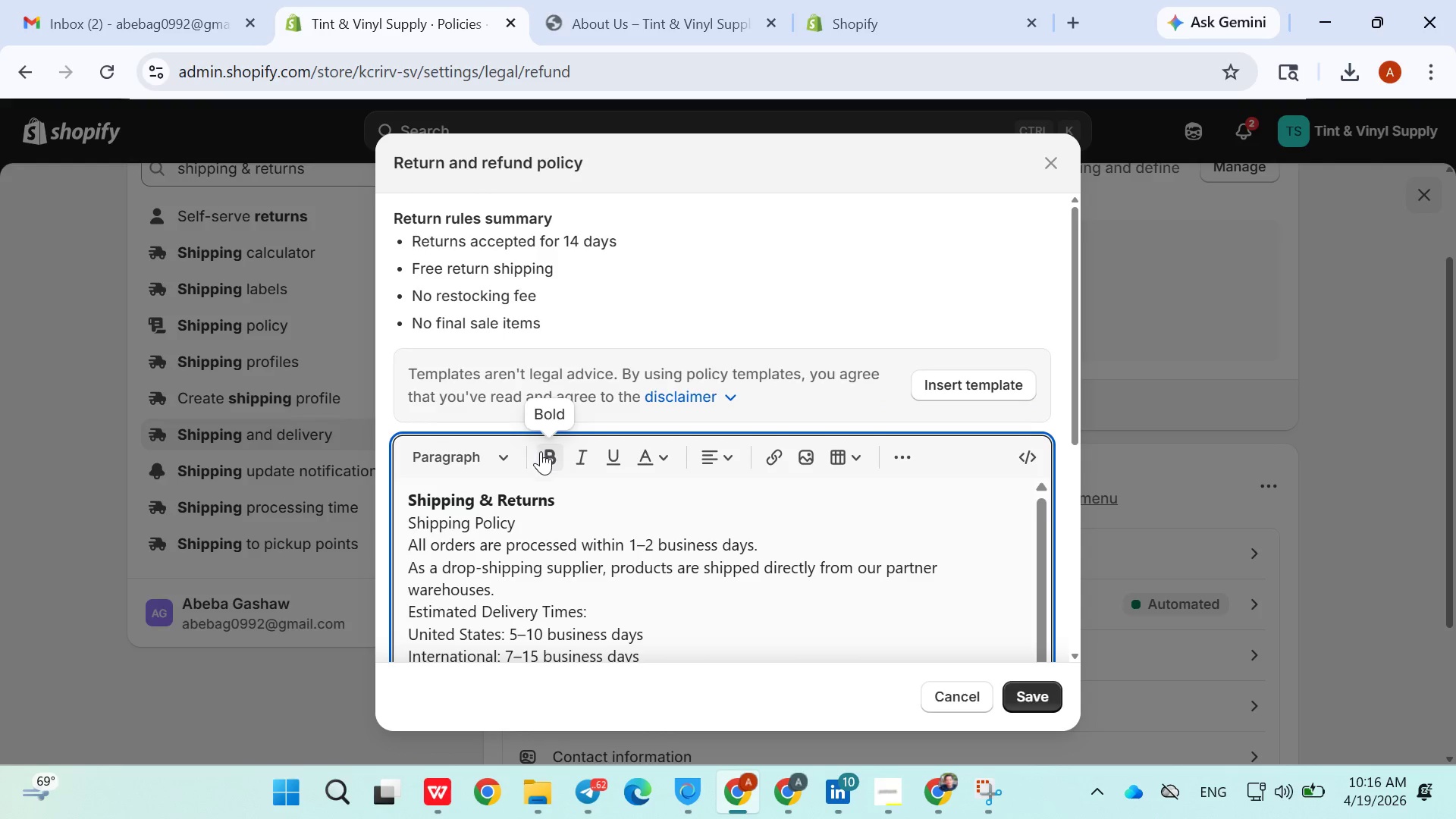 
double_click([582, 544])
 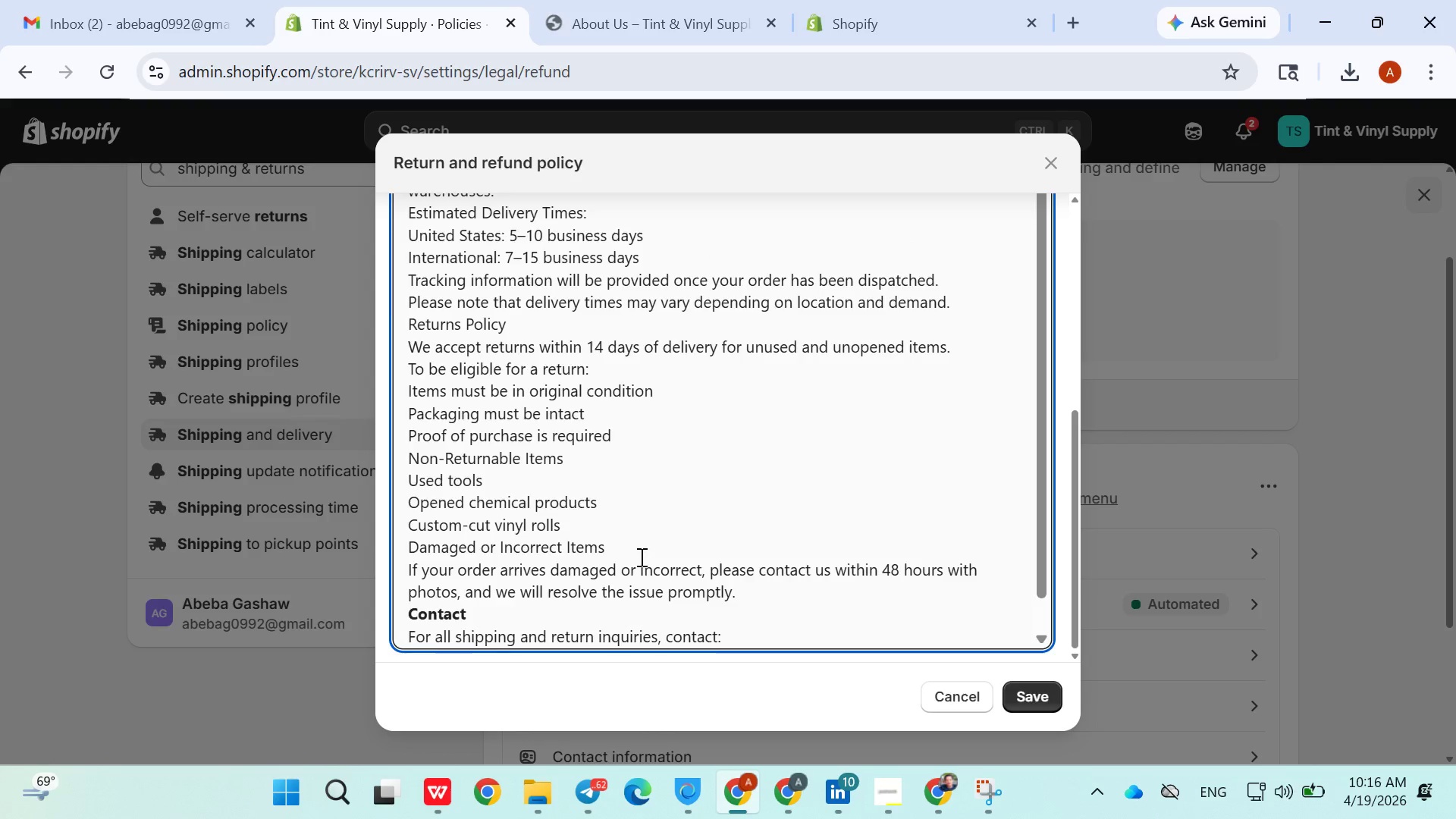 
wait(5.14)
 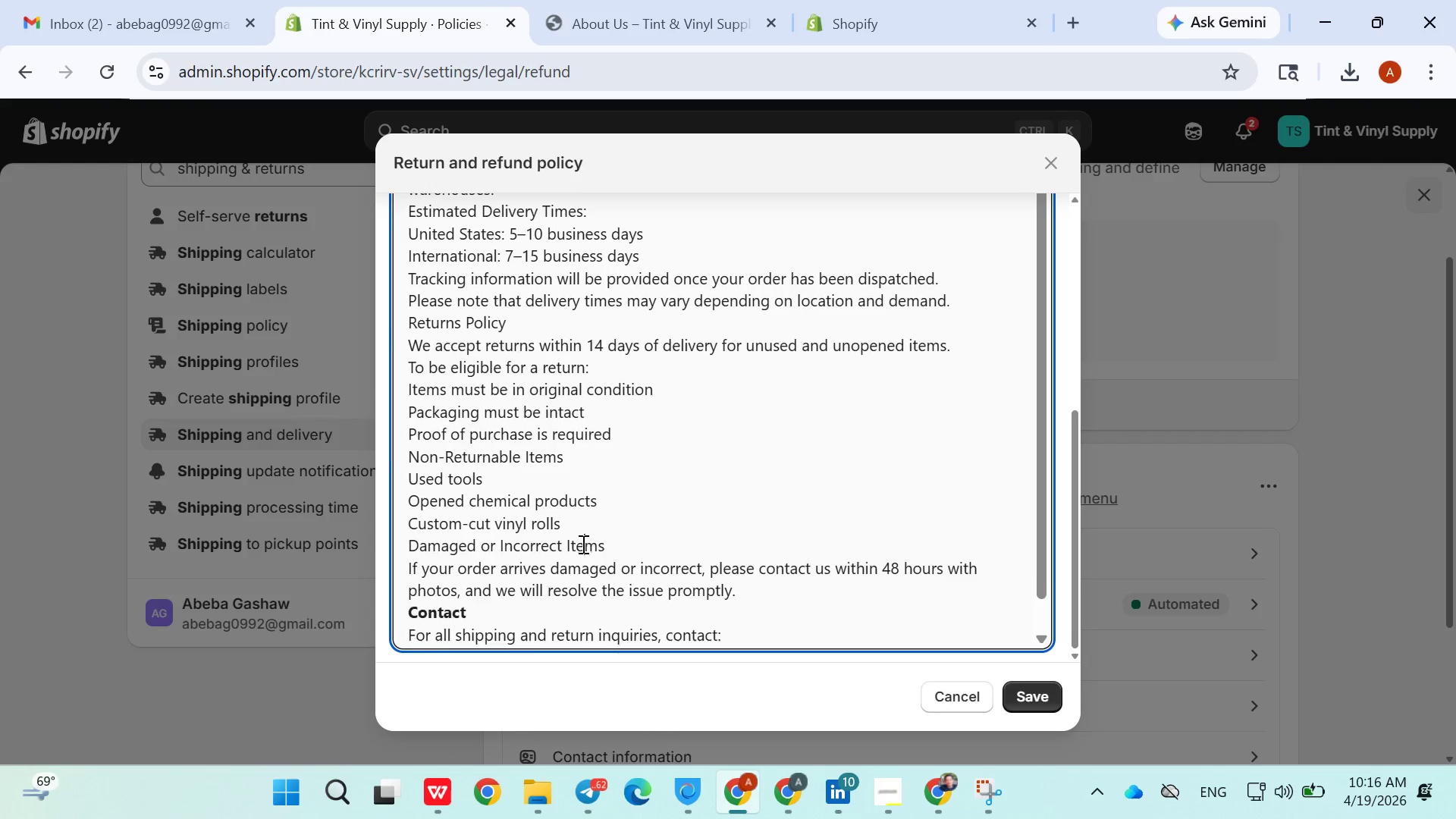 
left_click([1026, 692])
 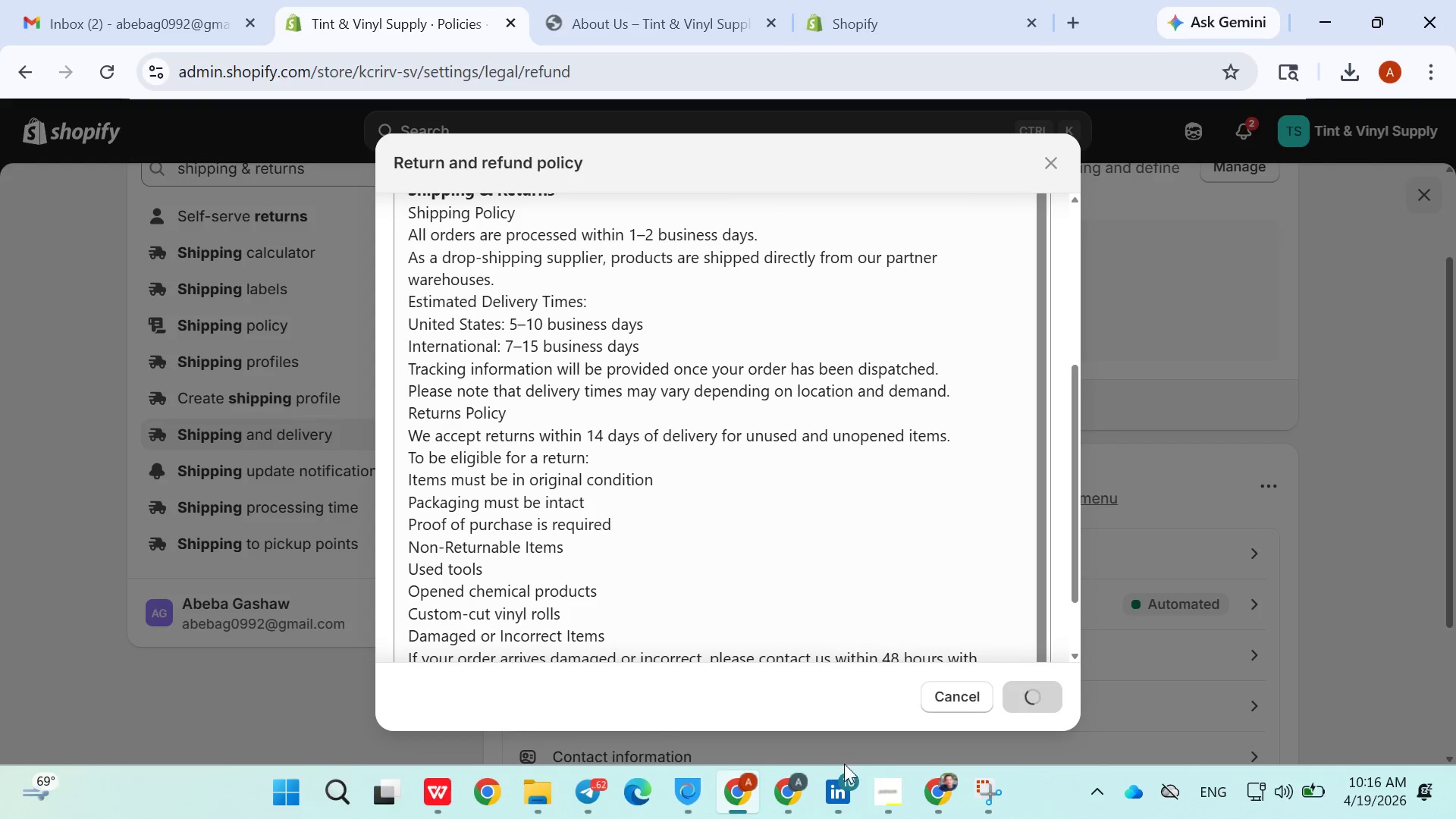 
left_click([874, 781])